 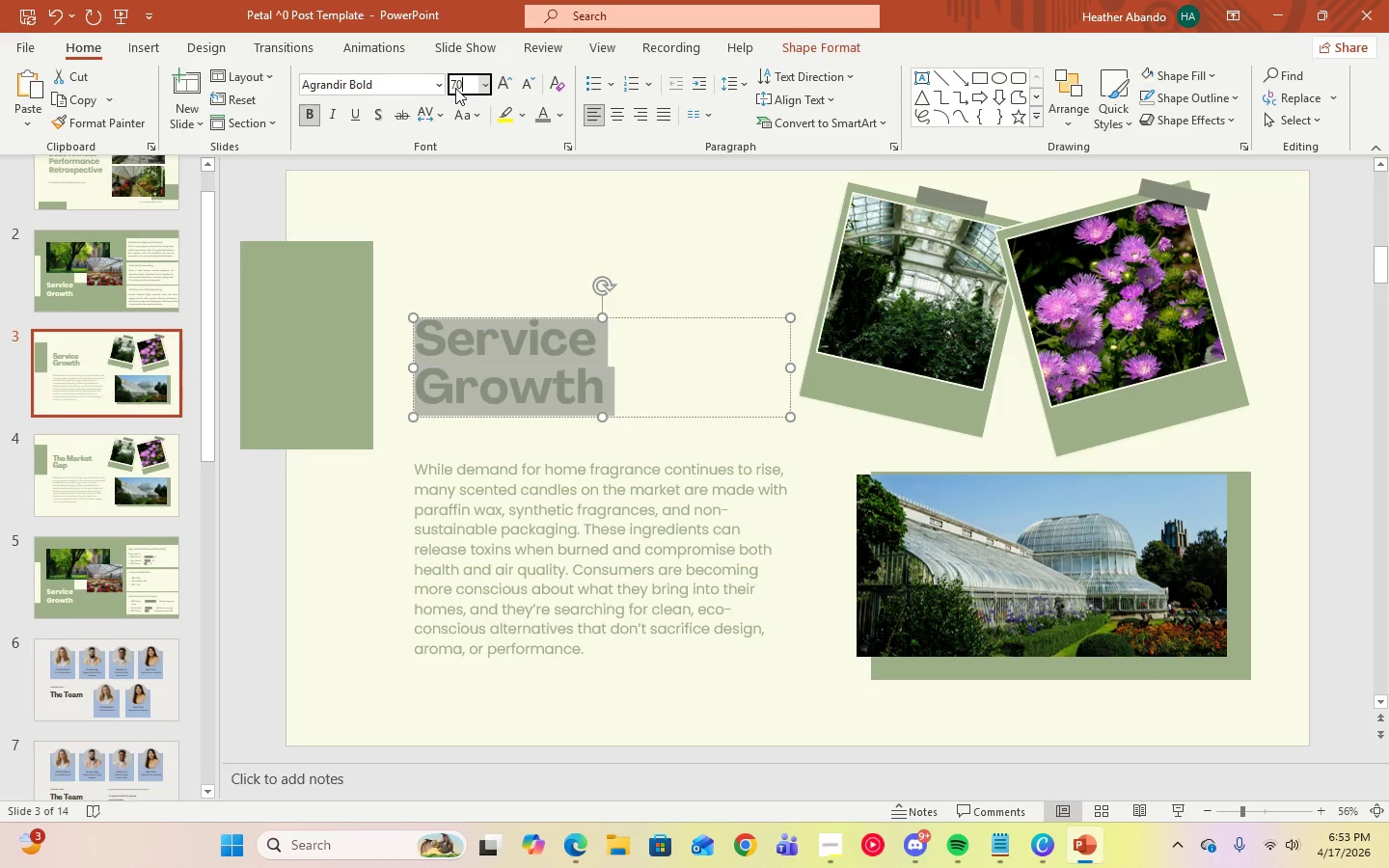 
key(Numpad0)
 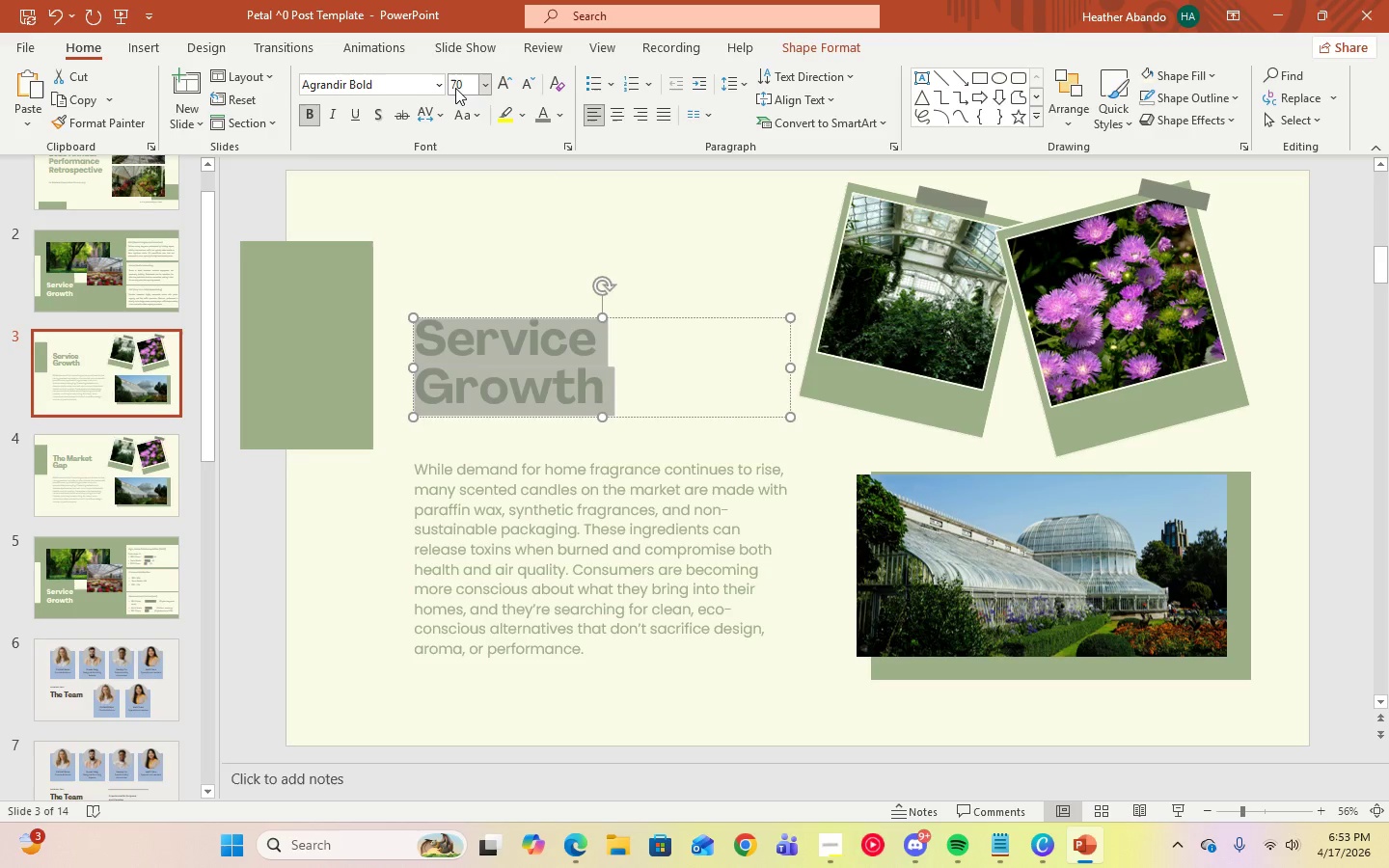 
key(Enter)
 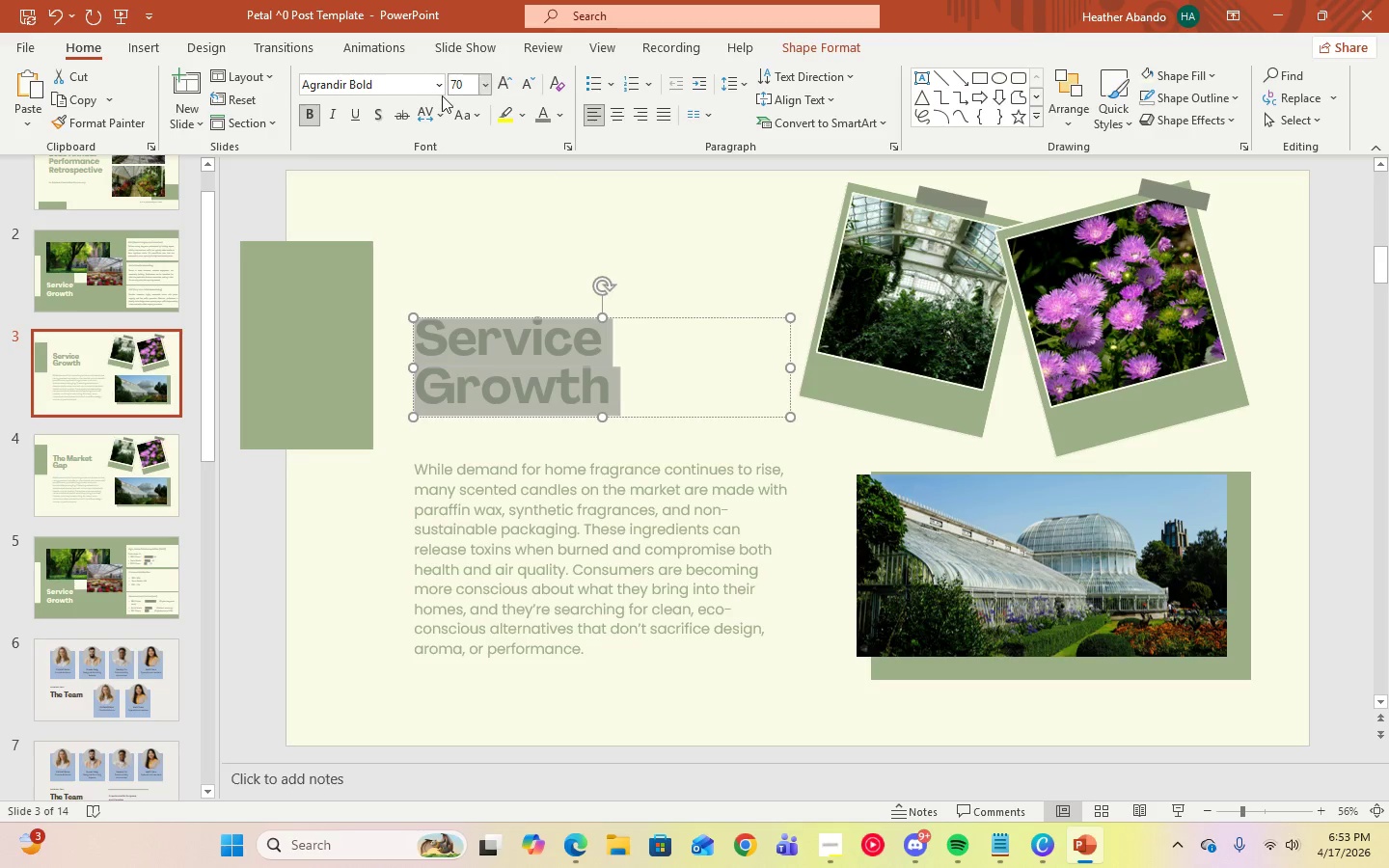 
left_click([435, 91])
 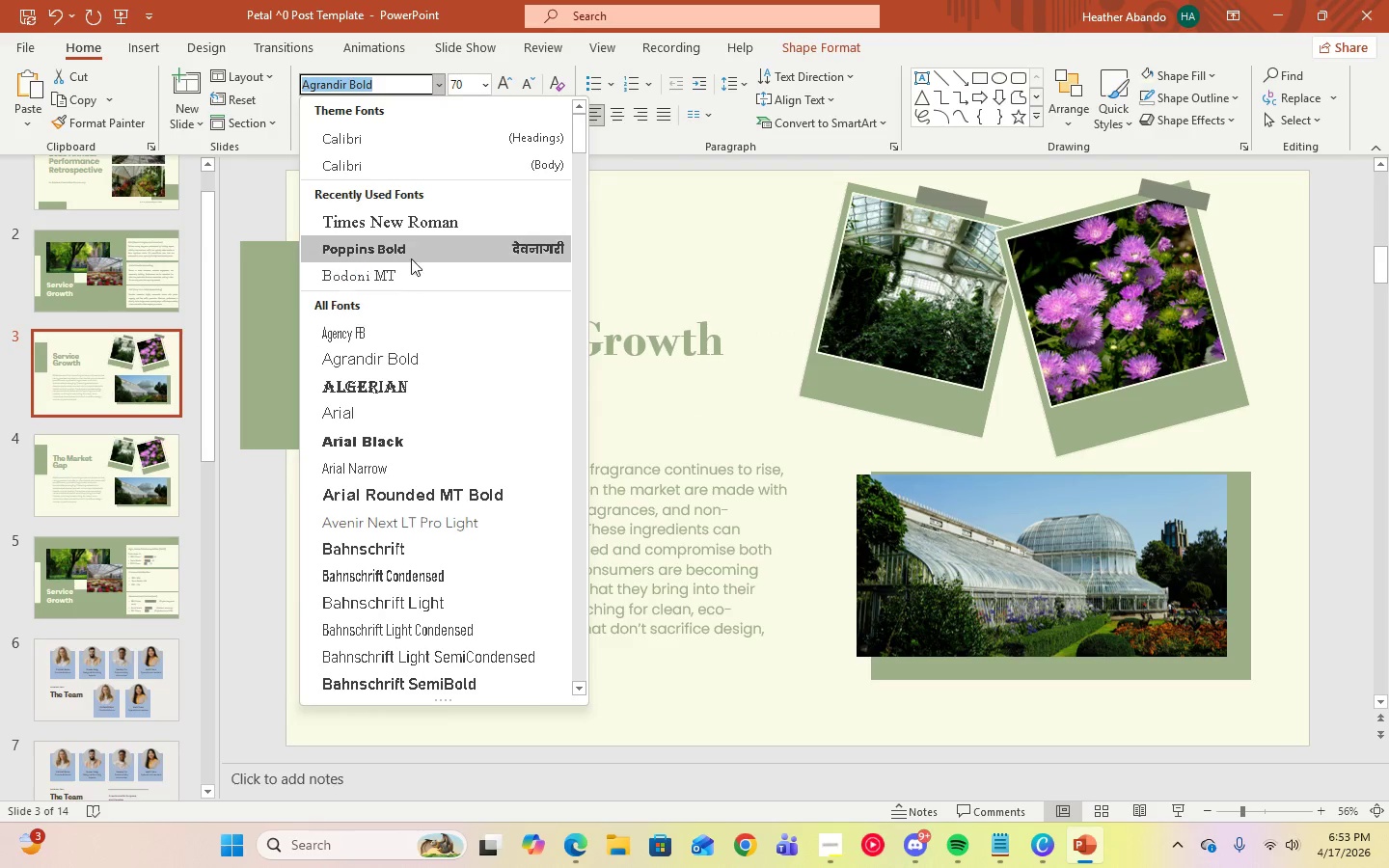 
left_click([411, 253])
 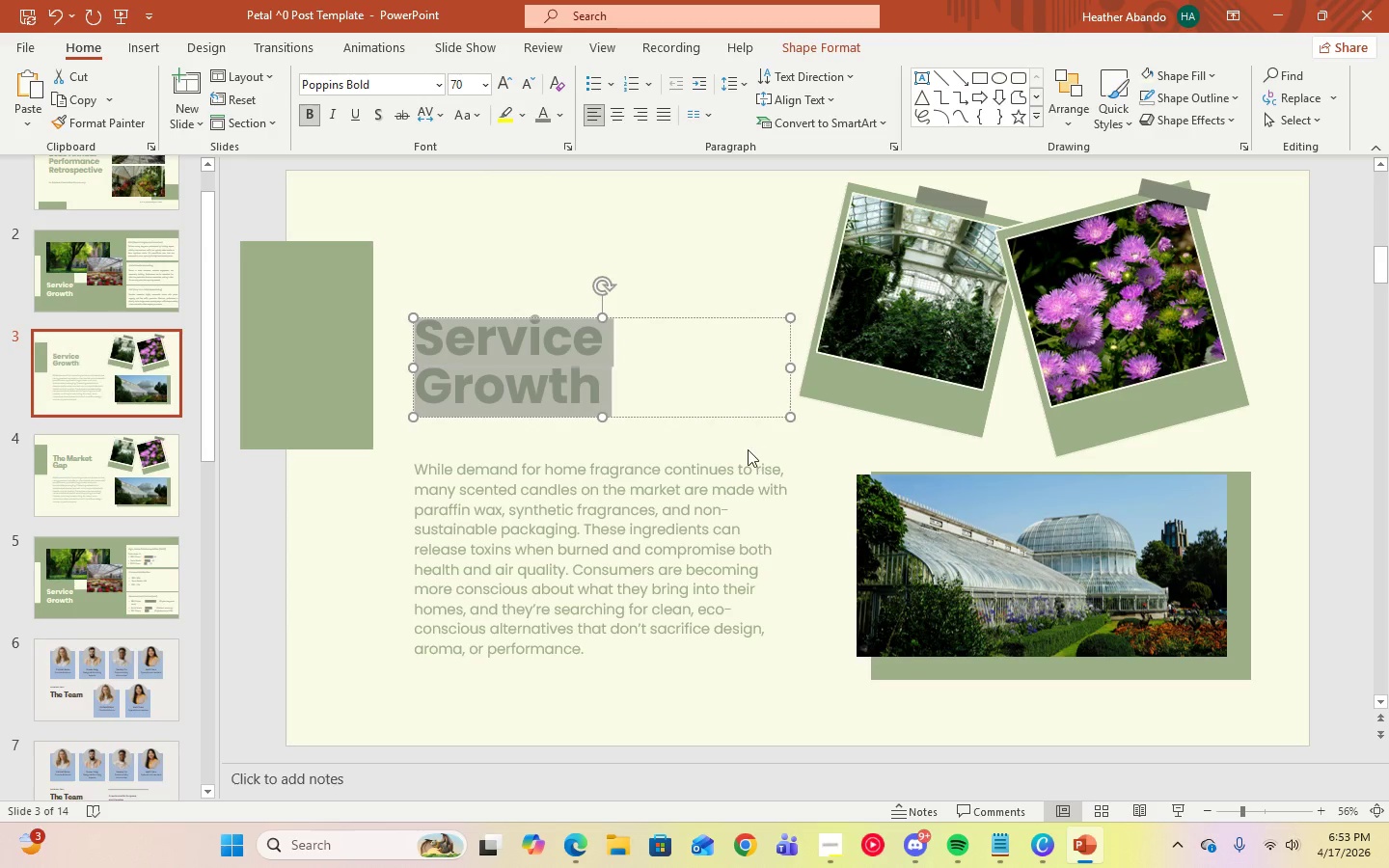 
left_click([741, 447])
 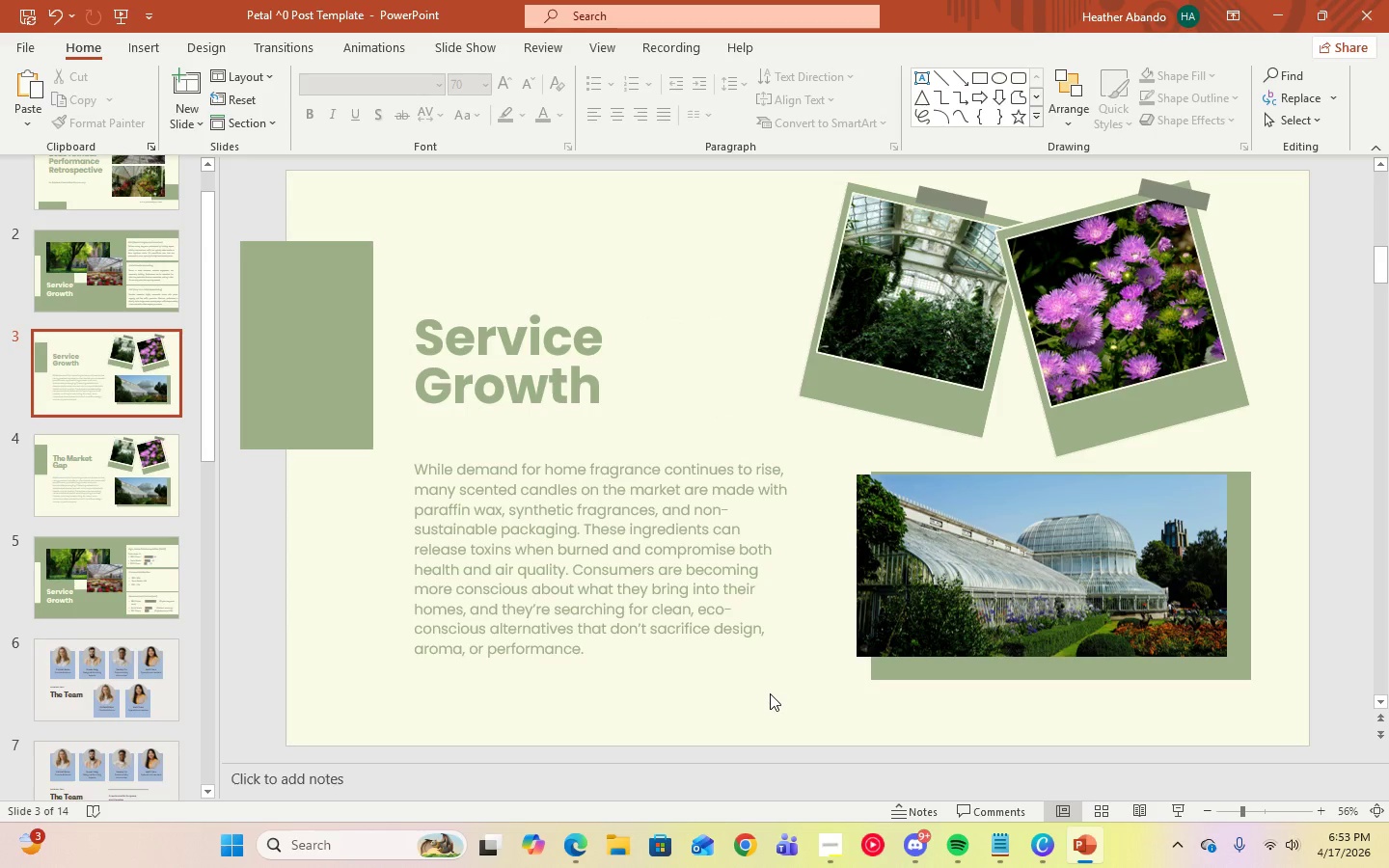 
left_click([770, 693])
 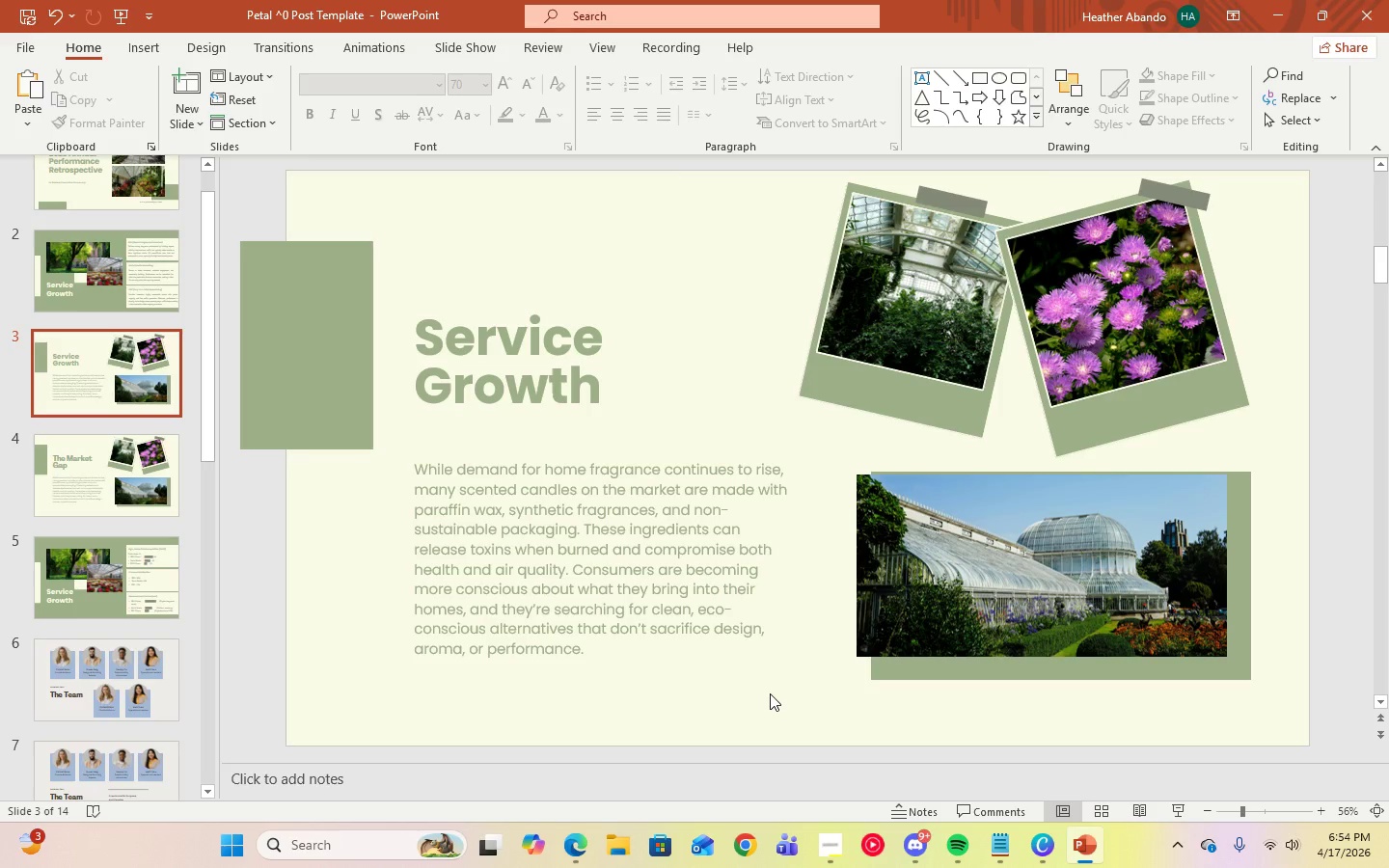 
wait(32.0)
 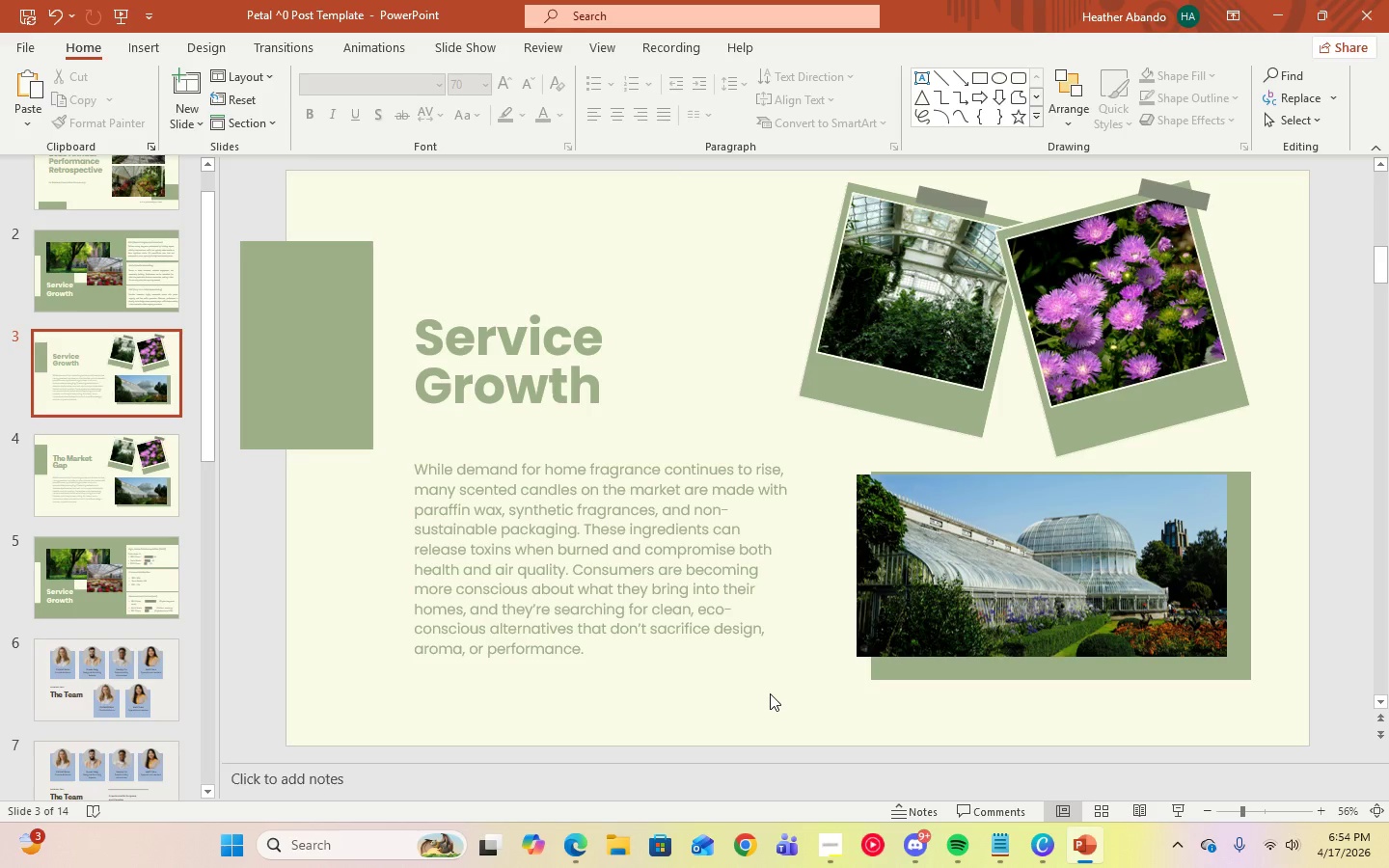 
left_click([662, 543])
 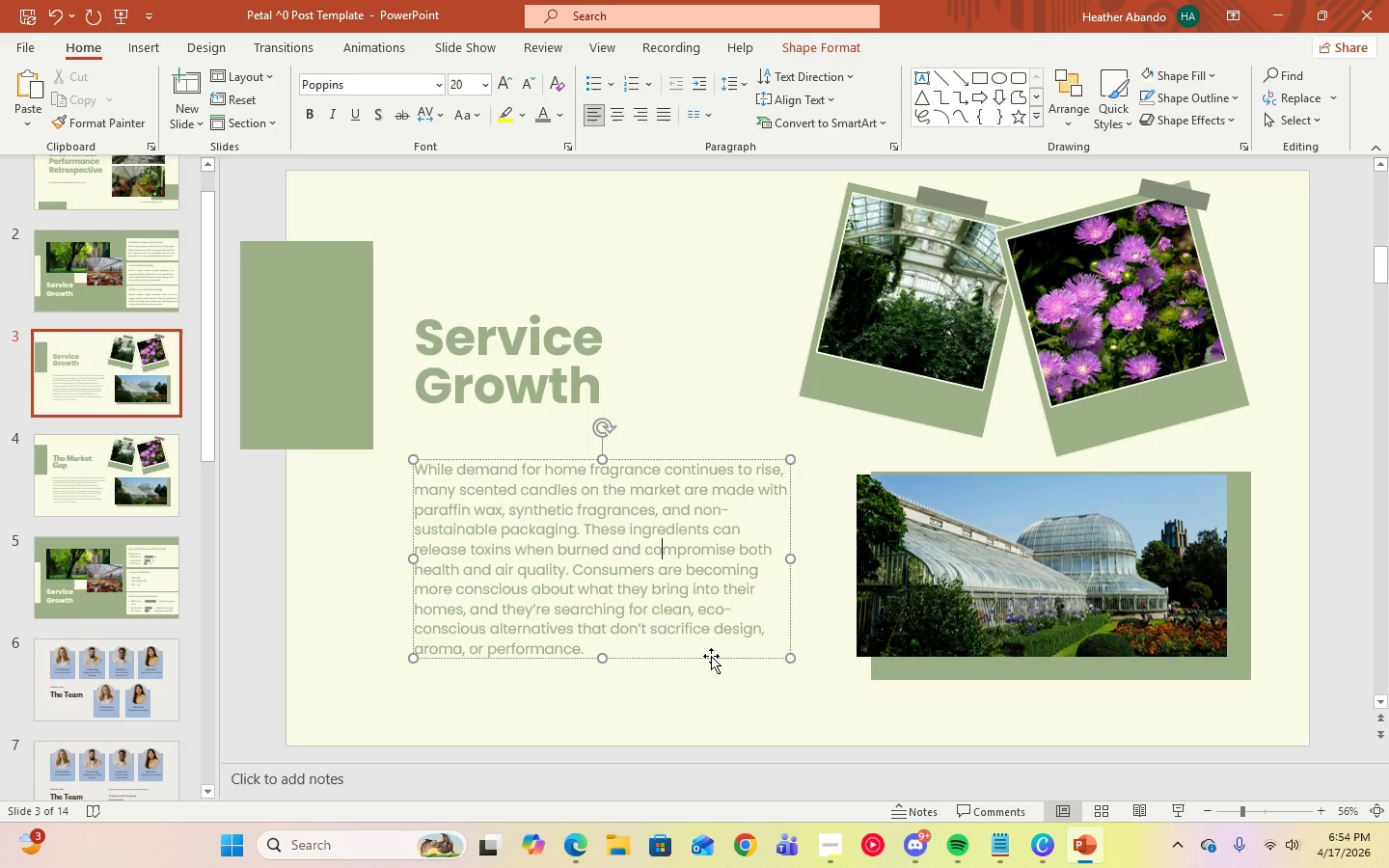 
left_click([711, 656])
 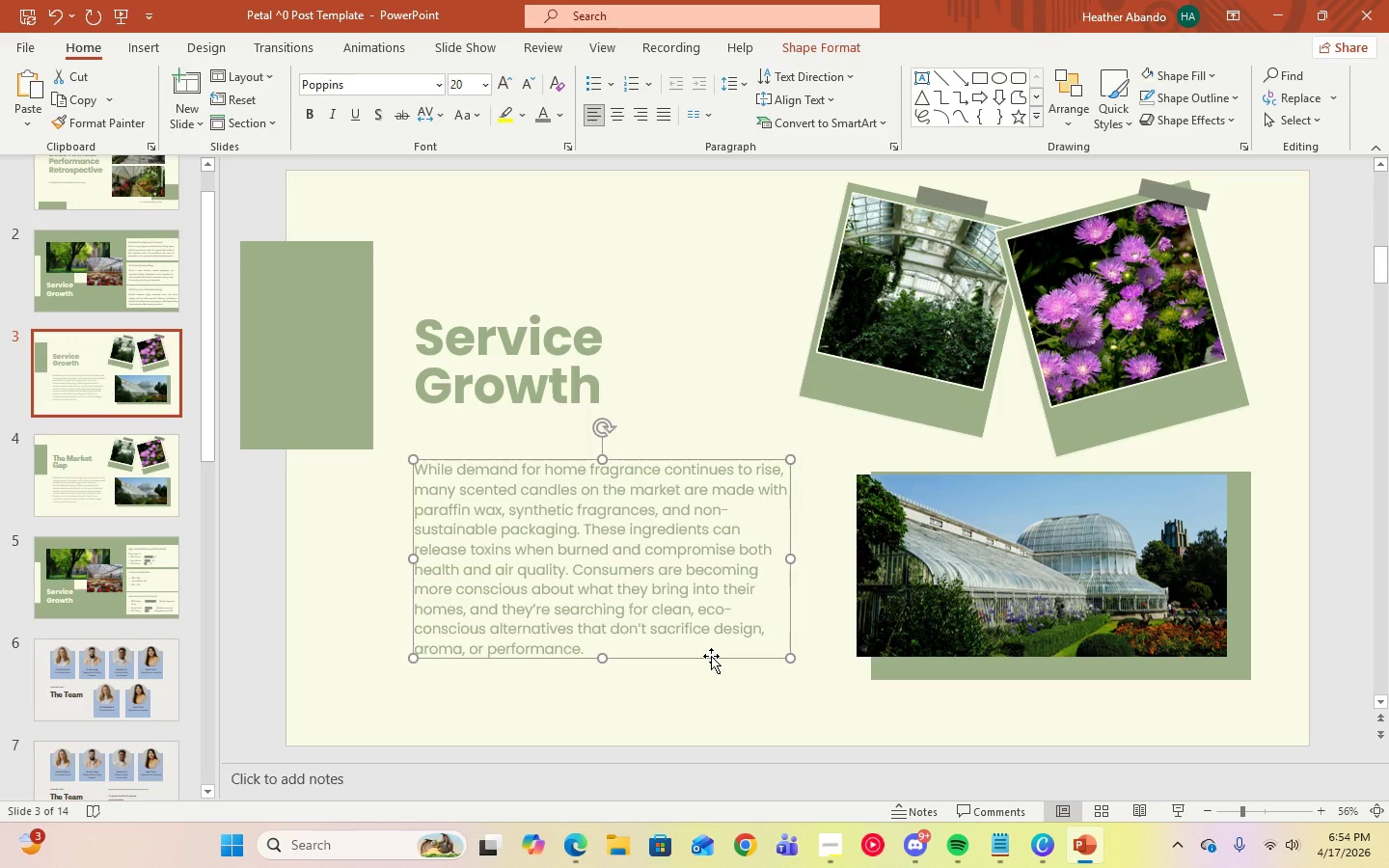 
key(Delete)
 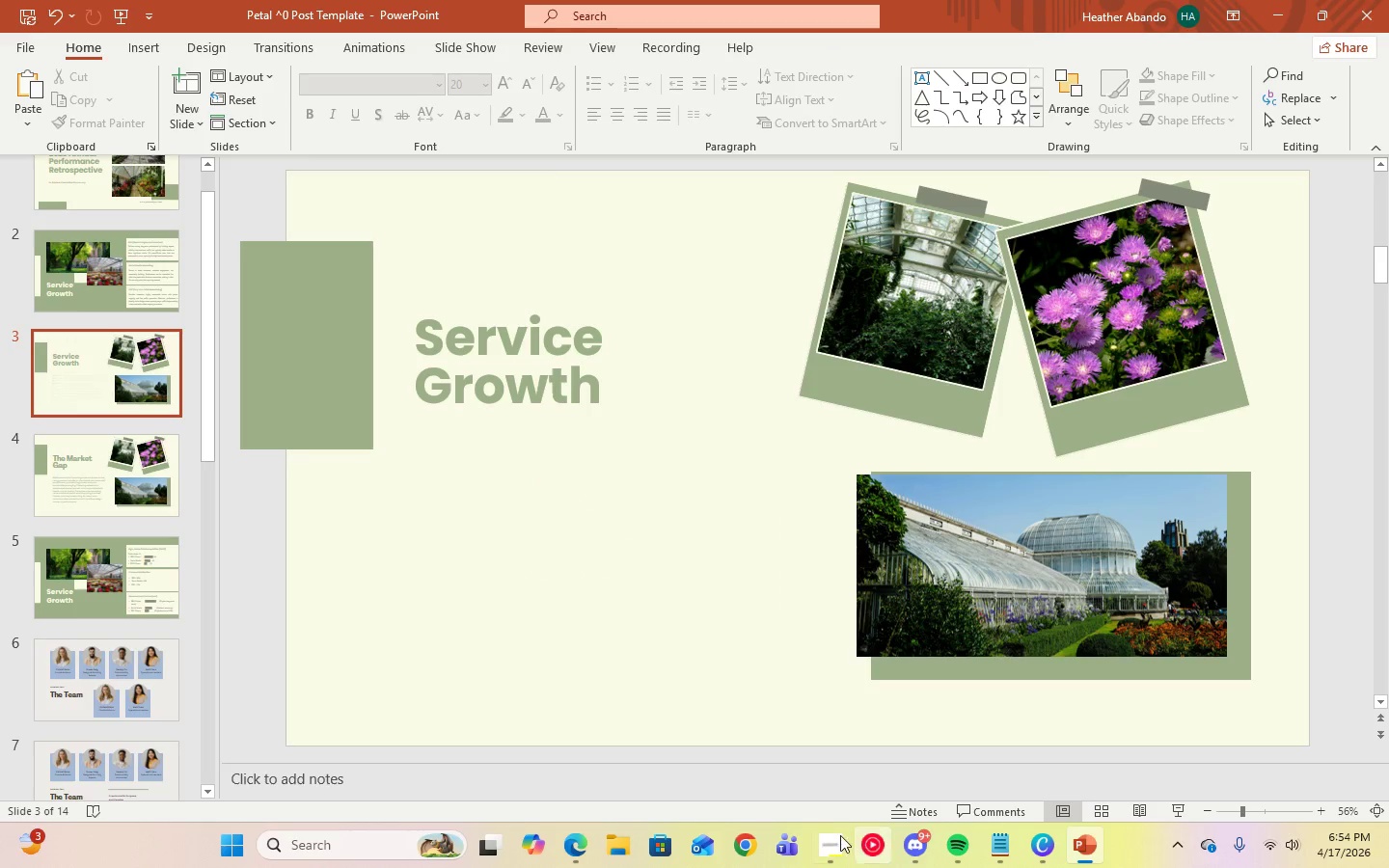 
left_click([833, 835])